 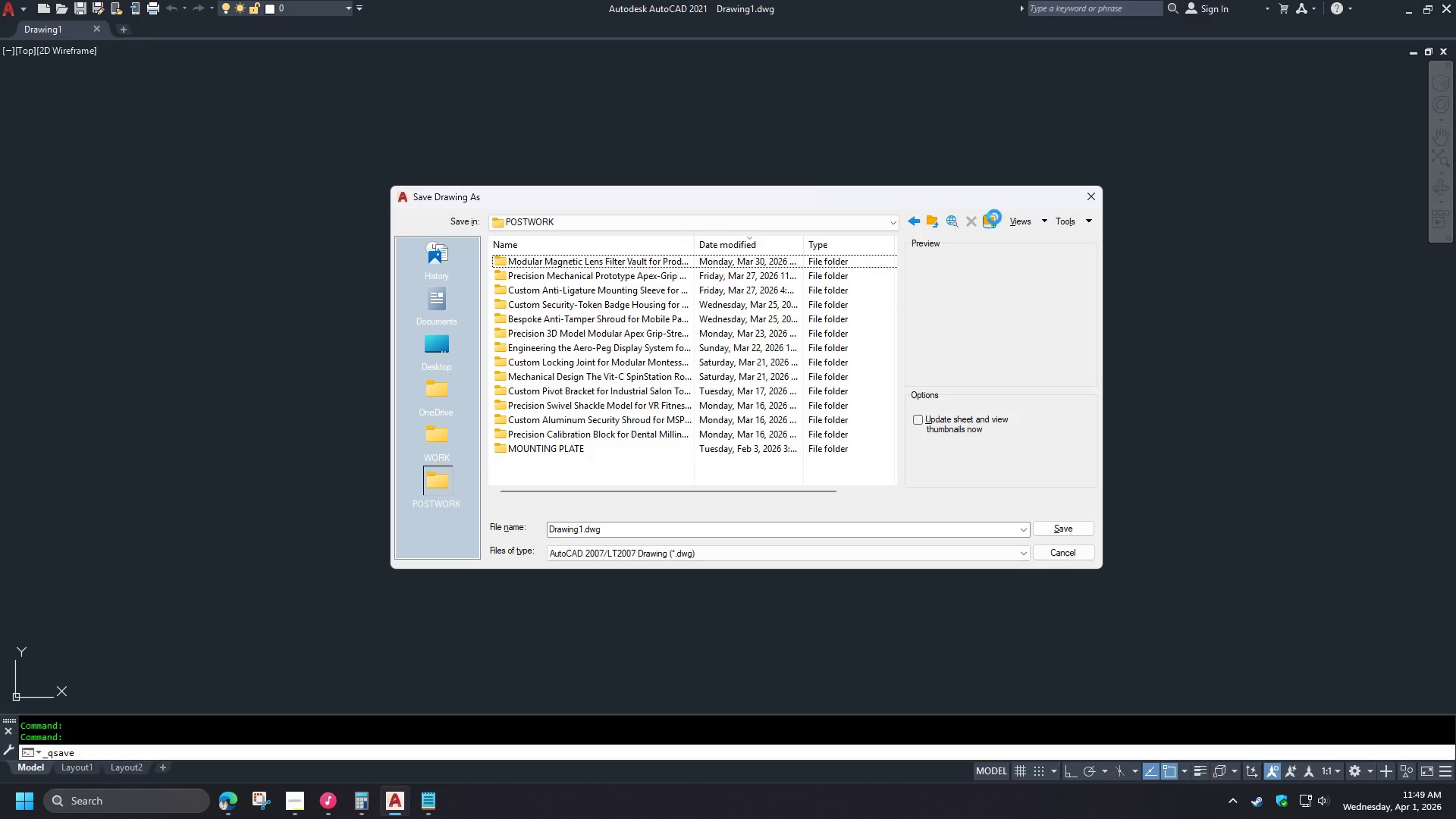 
key(Control+V)
 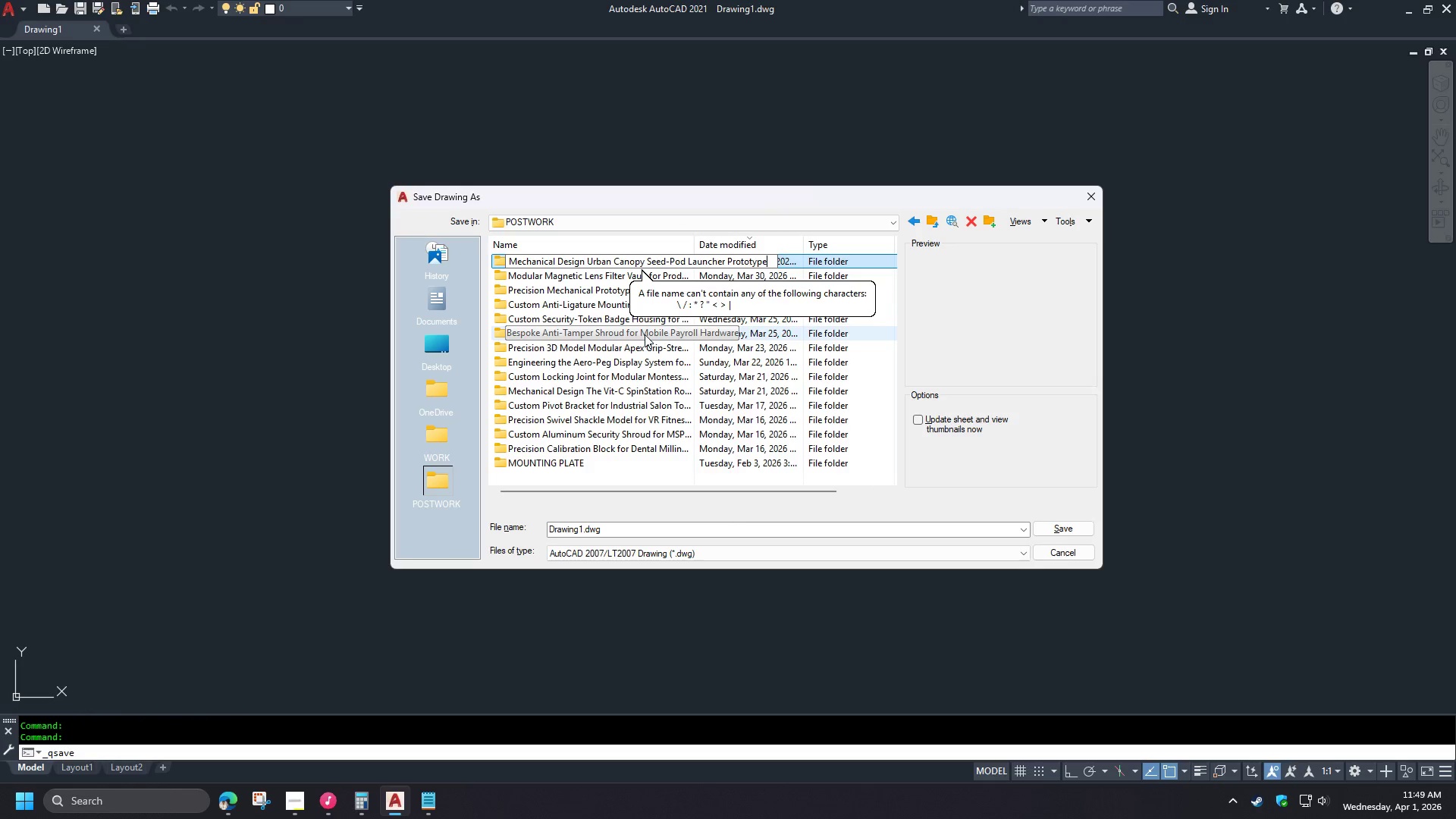 
key(NumpadEnter)
 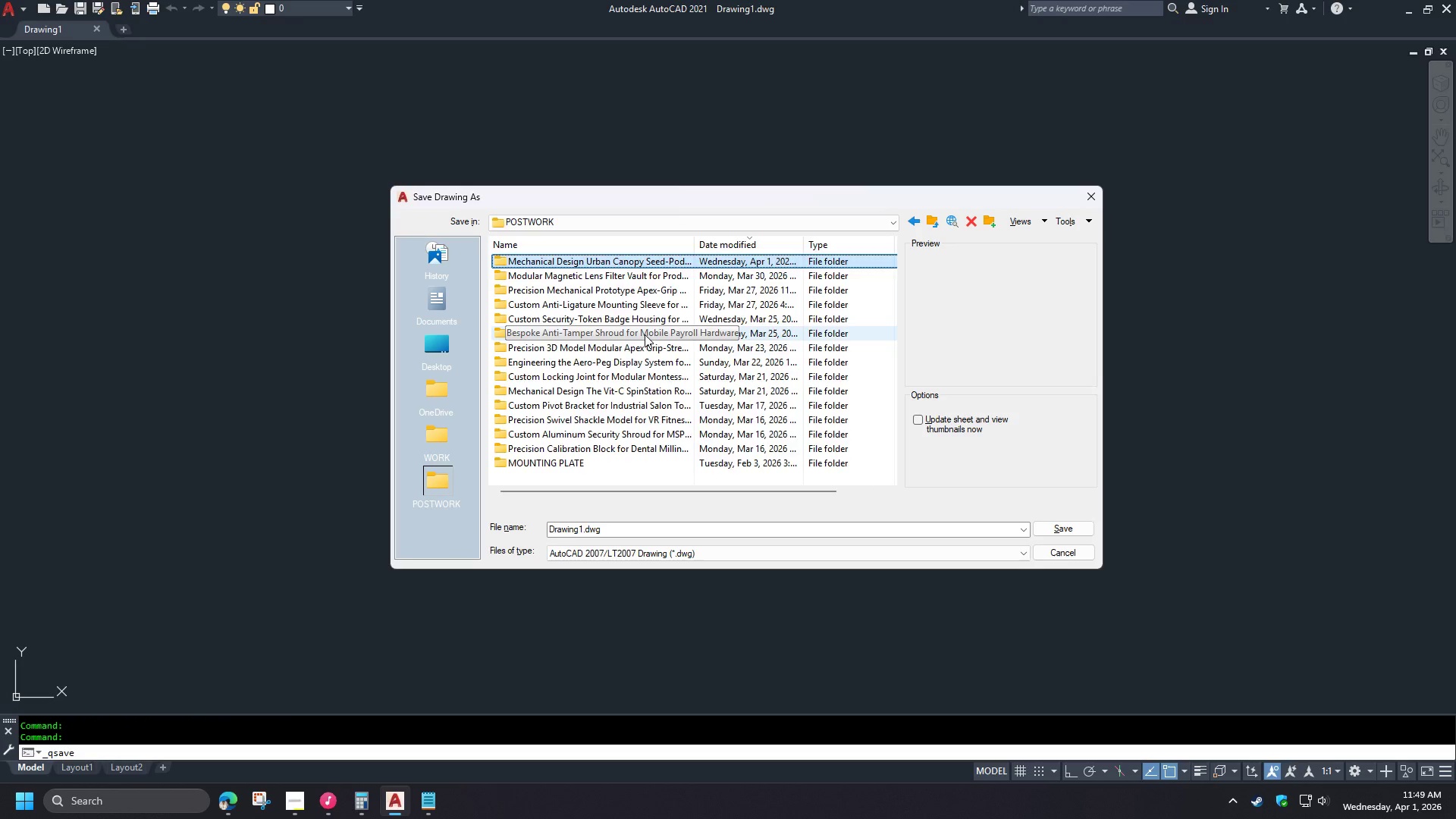 
key(NumpadEnter)
 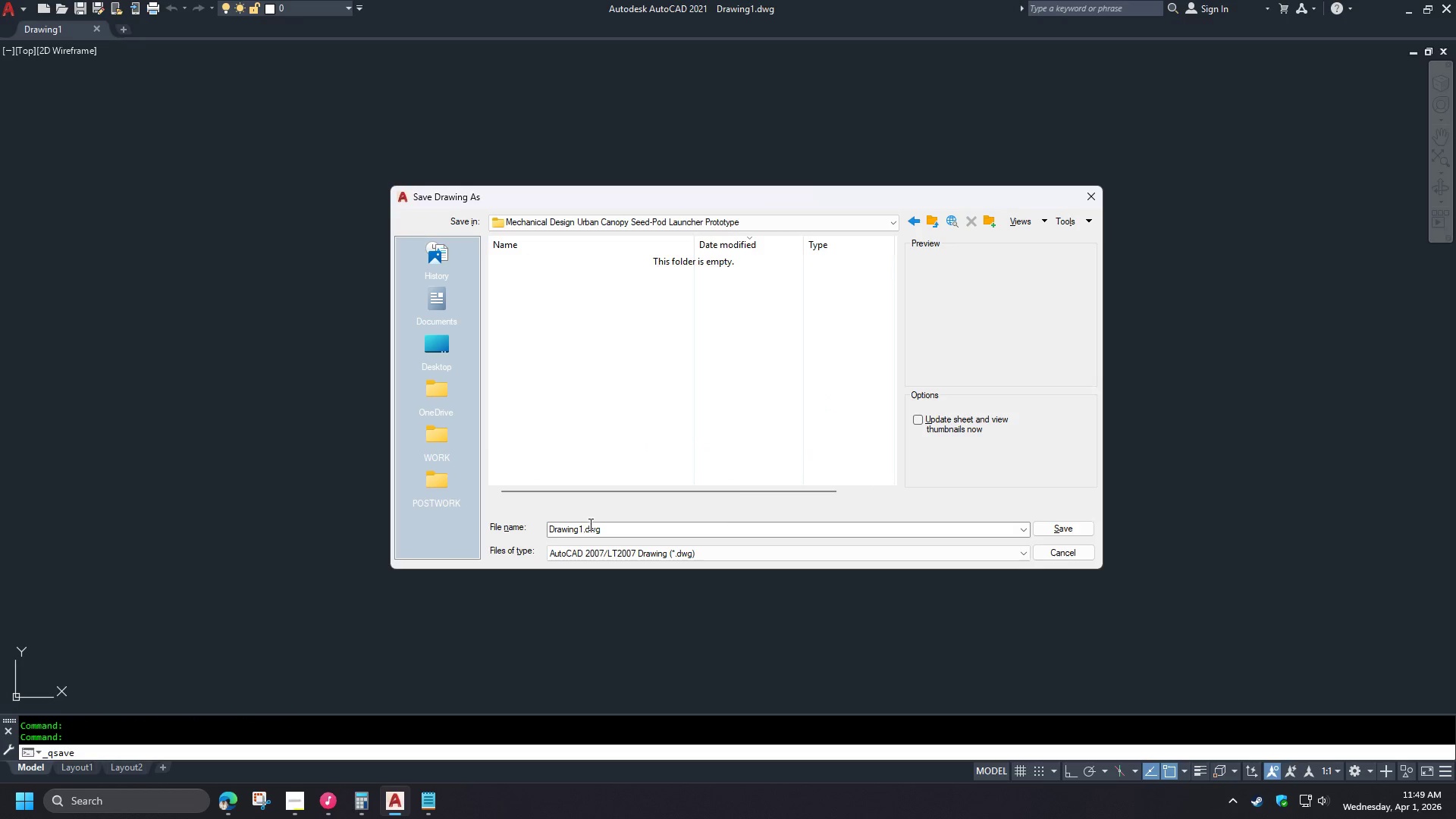 
left_click([607, 531])
 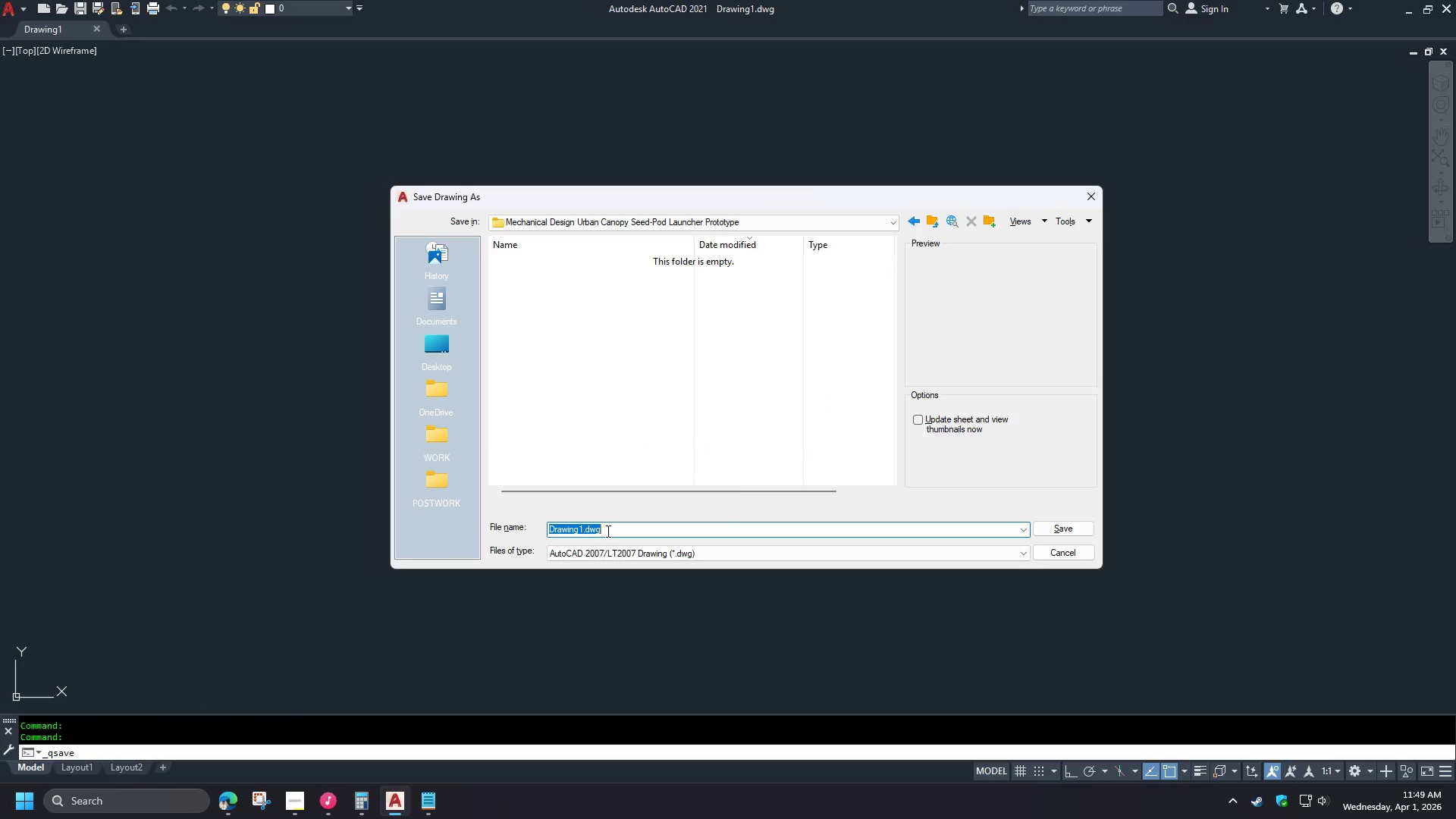 
type(cad file)
 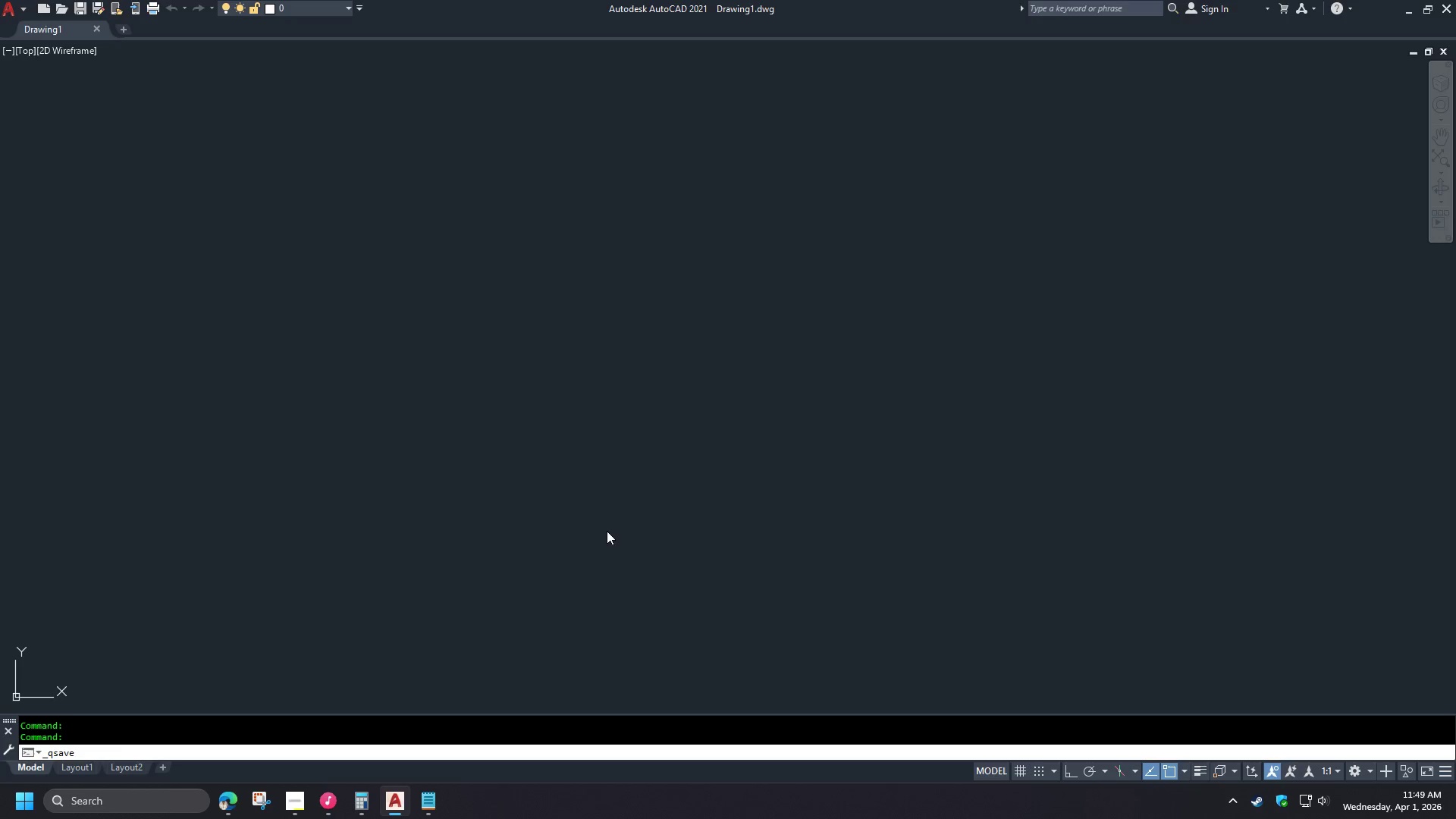 
key(Enter)
 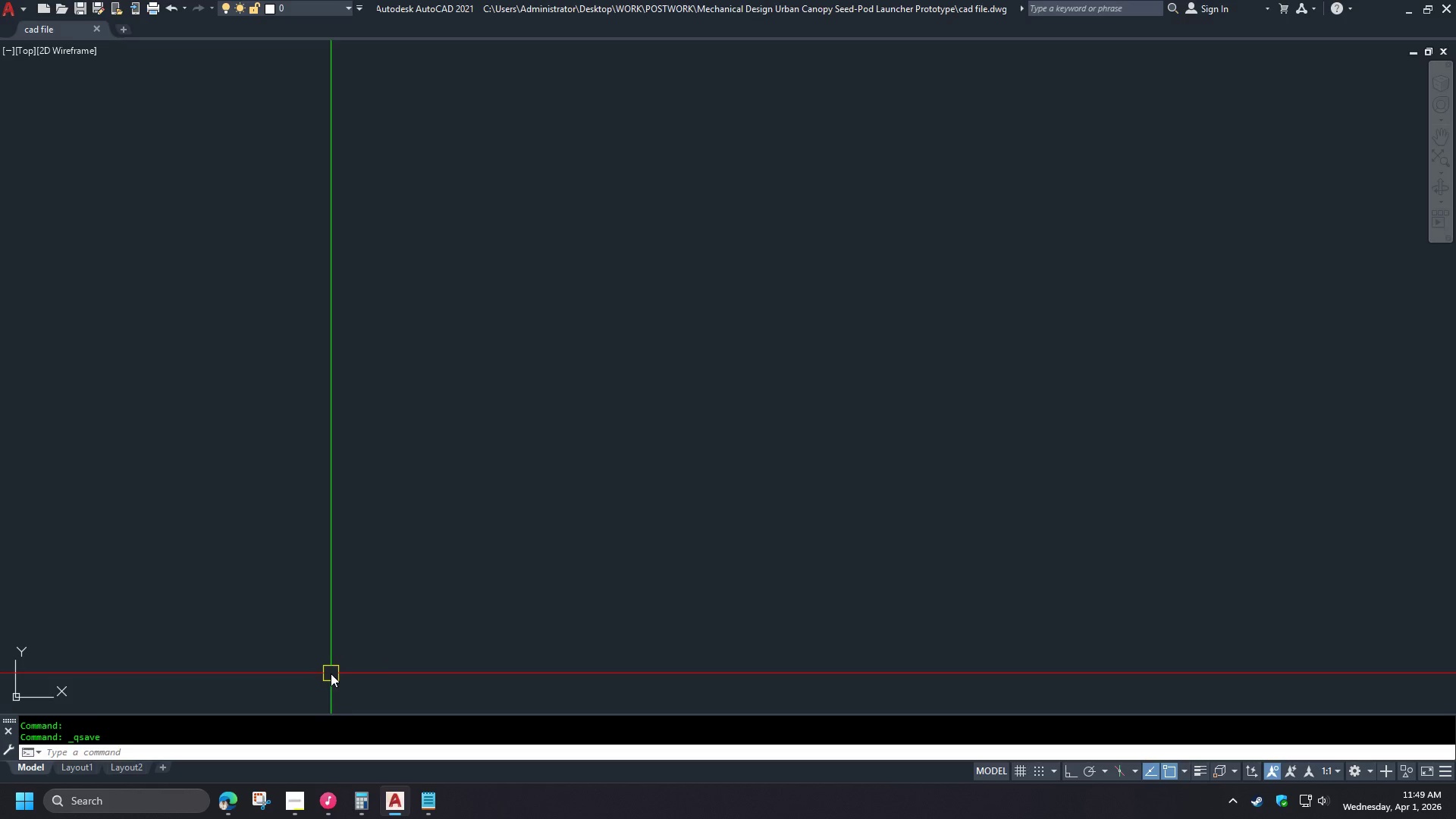 
mouse_move([342, 798])
 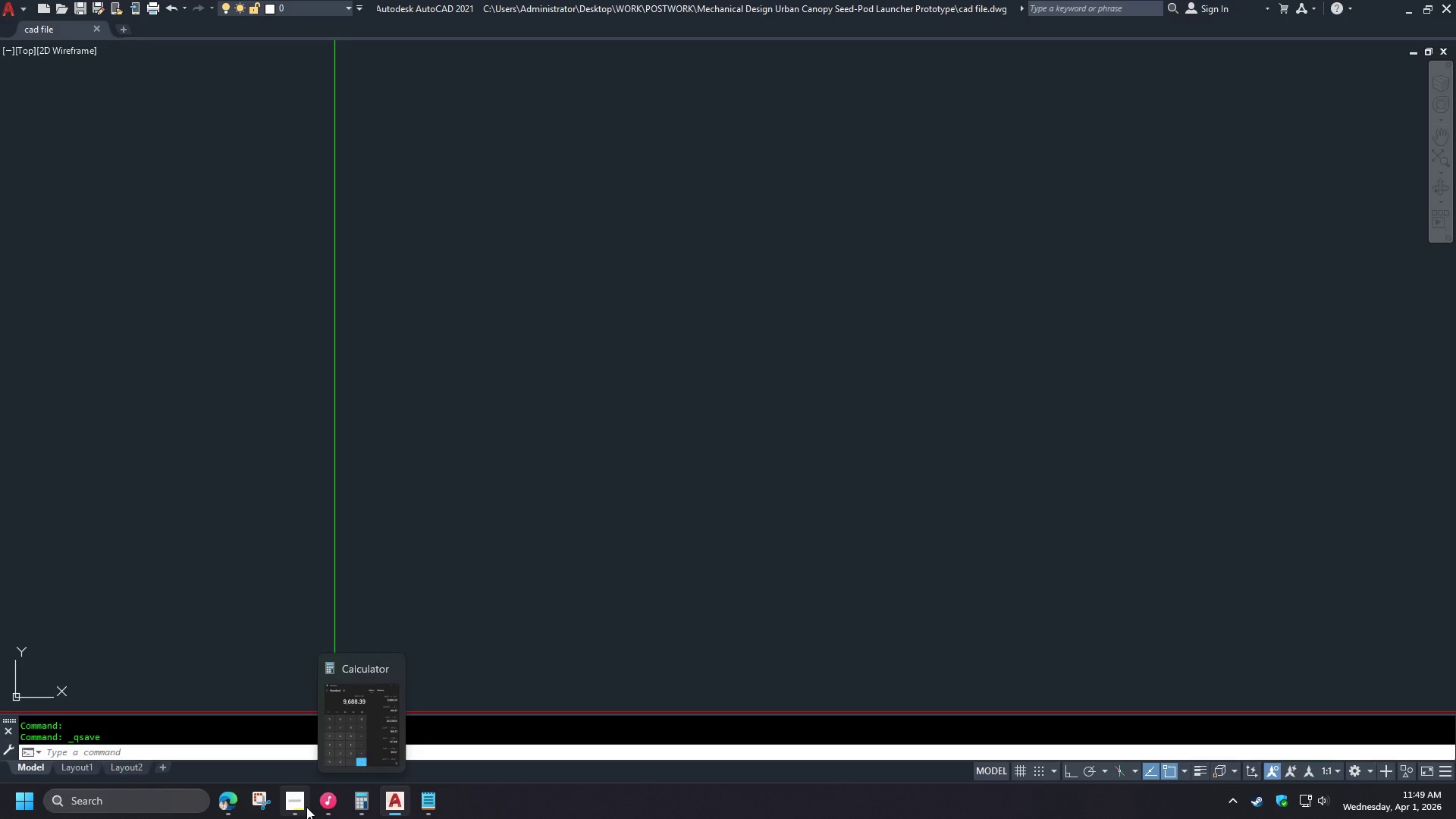 
left_click([297, 808])